 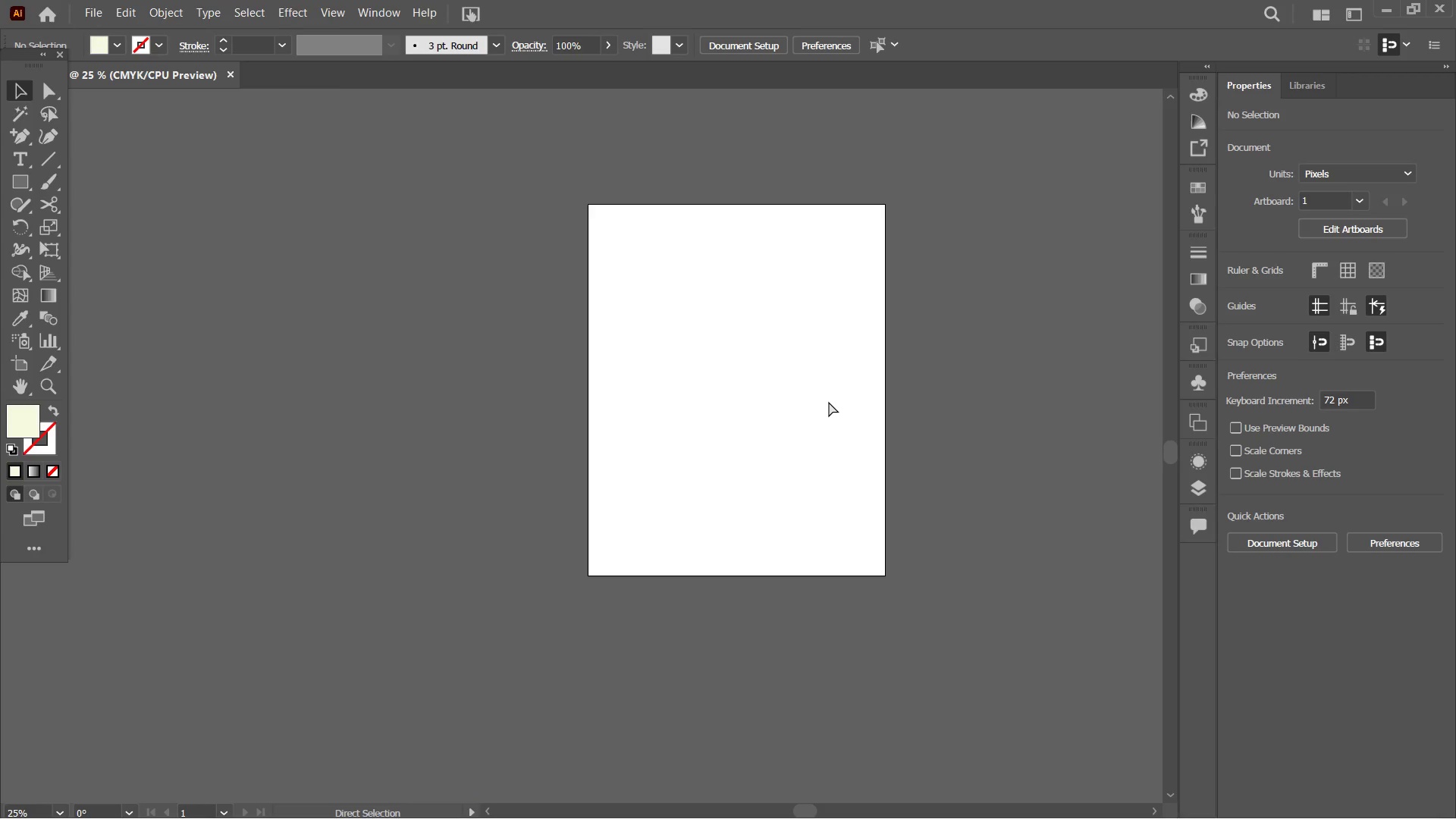 
key(Control+V)
 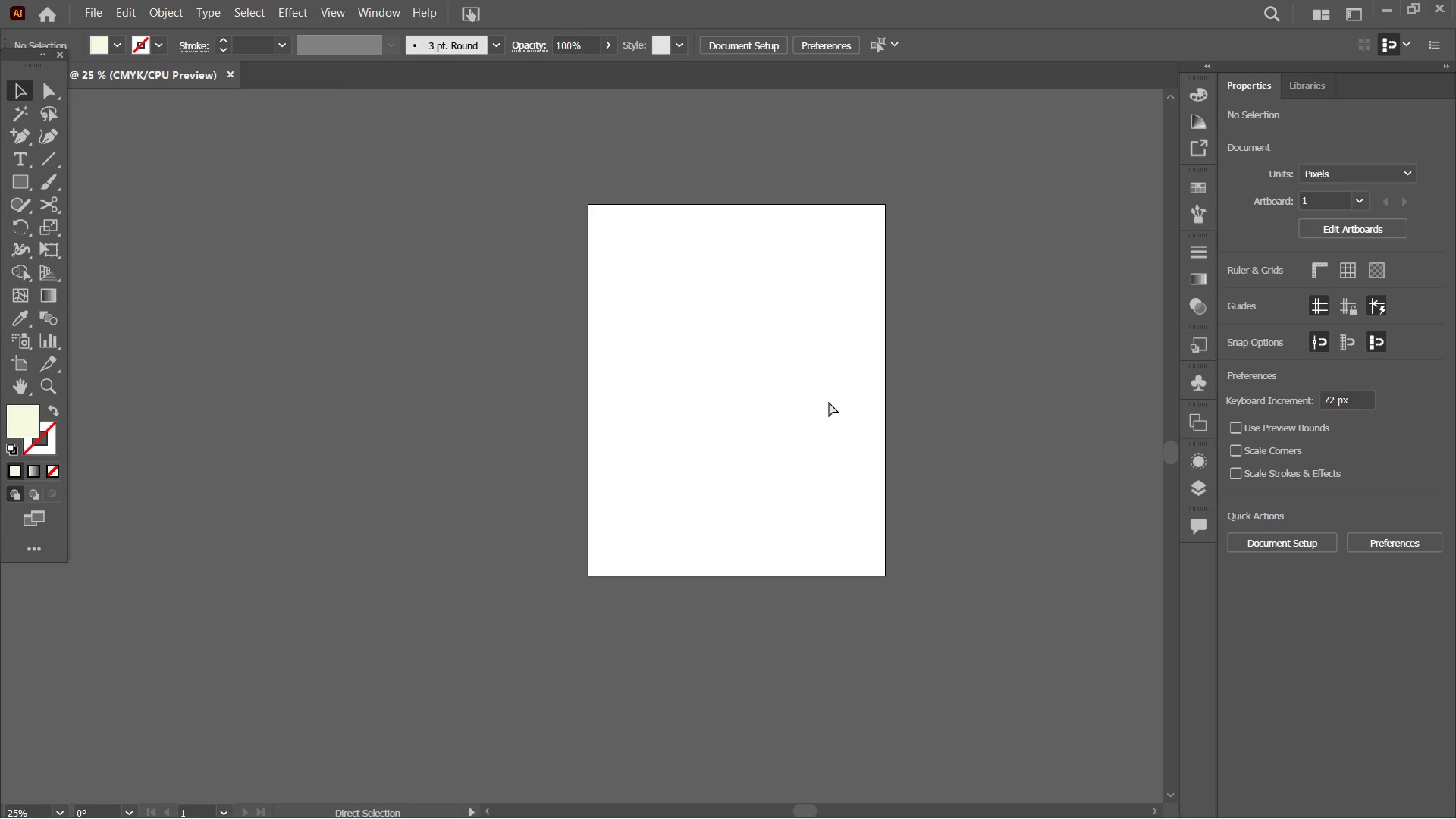 
key(Control+V)
 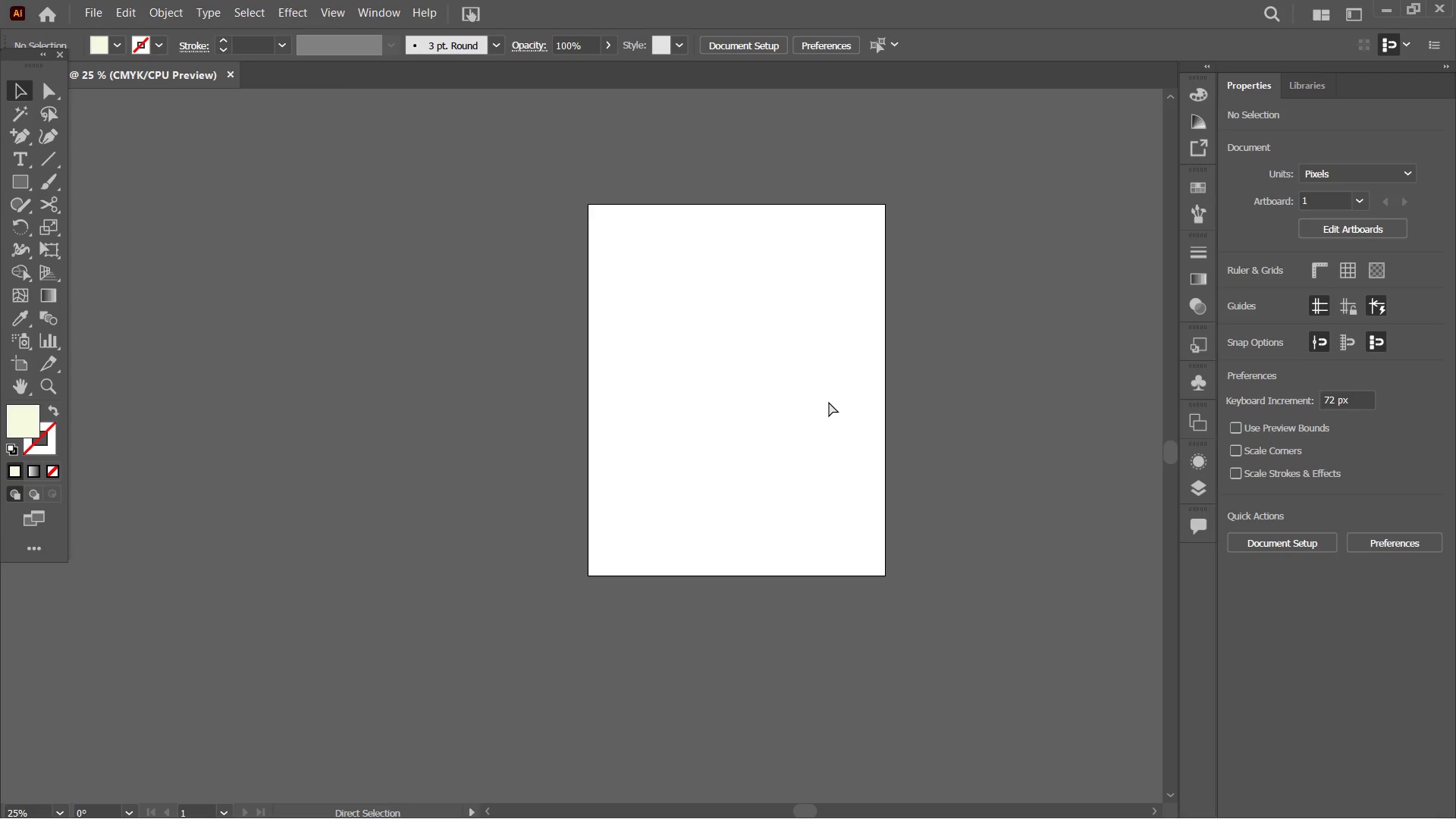 
key(Control+V)
 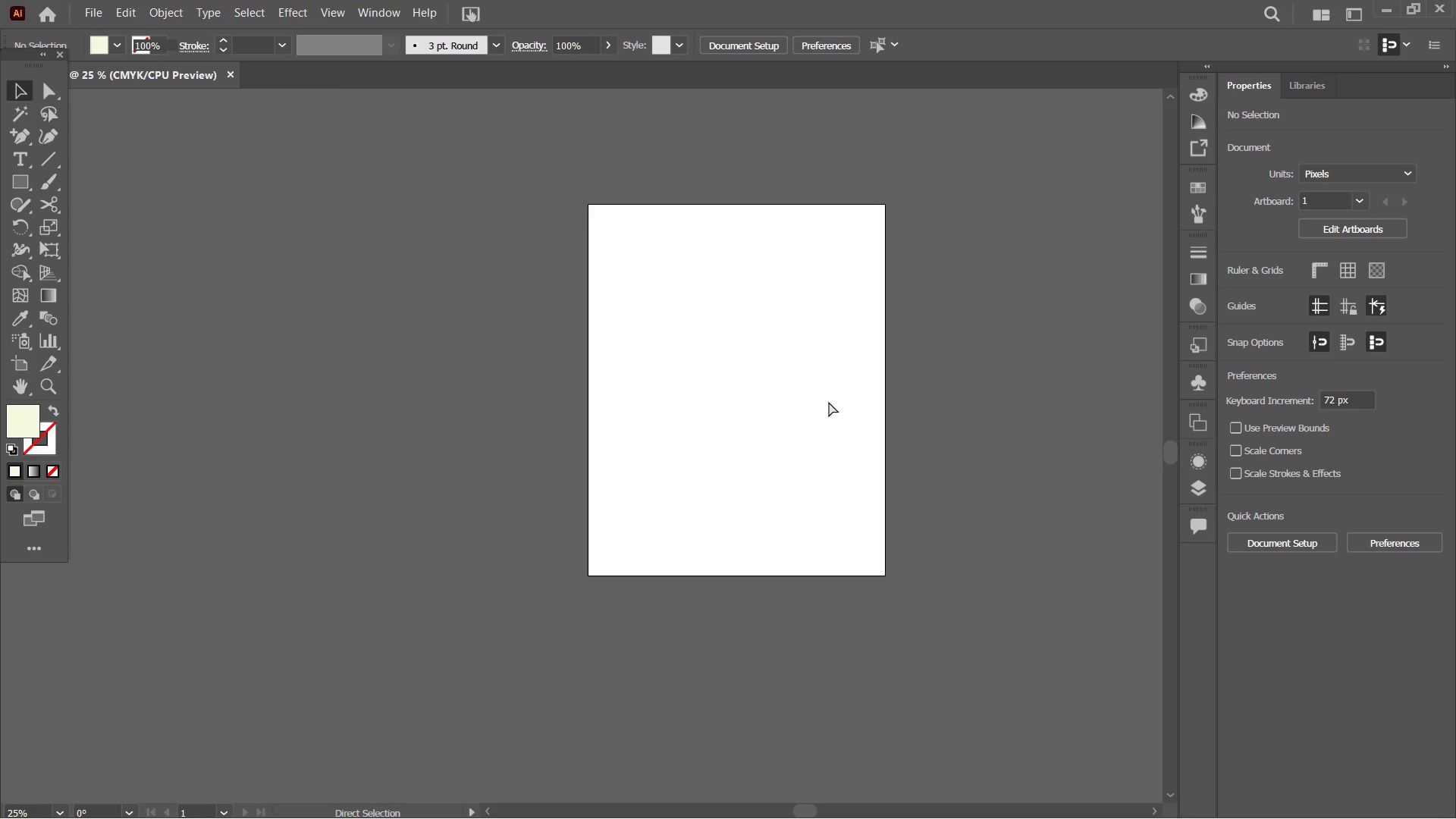 
key(Control+V)
 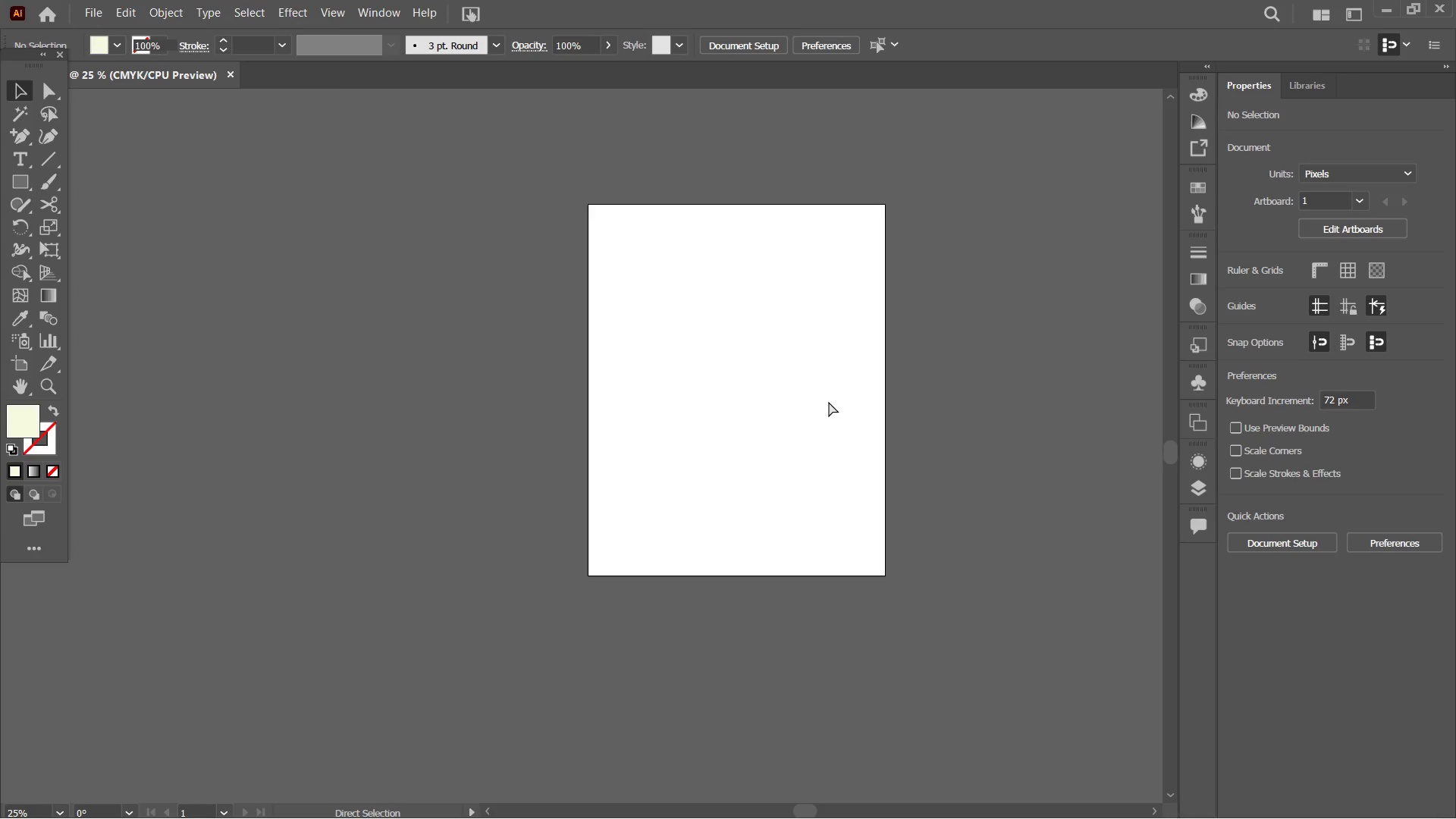 
key(Control+V)
 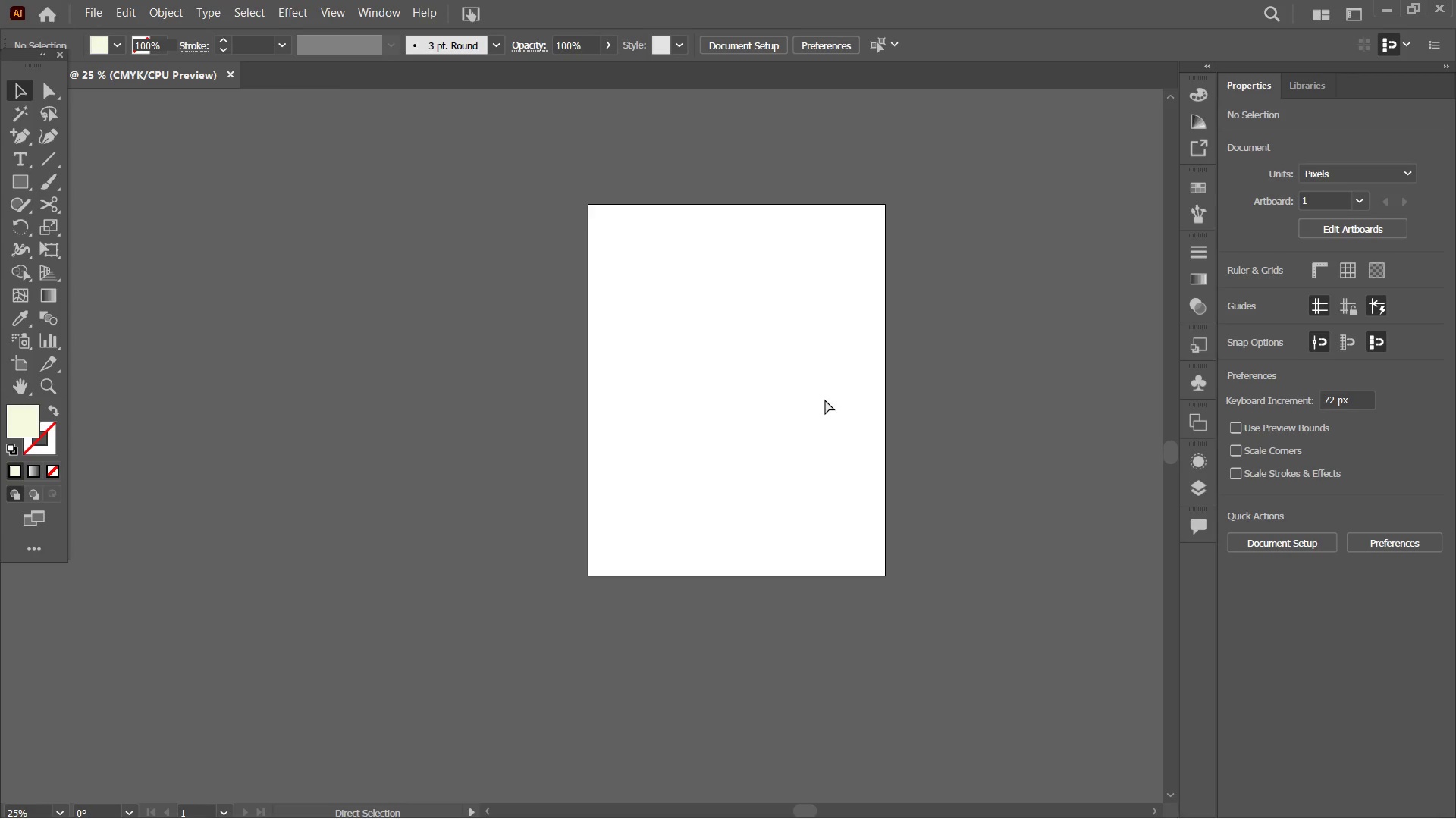 
left_click([750, 385])
 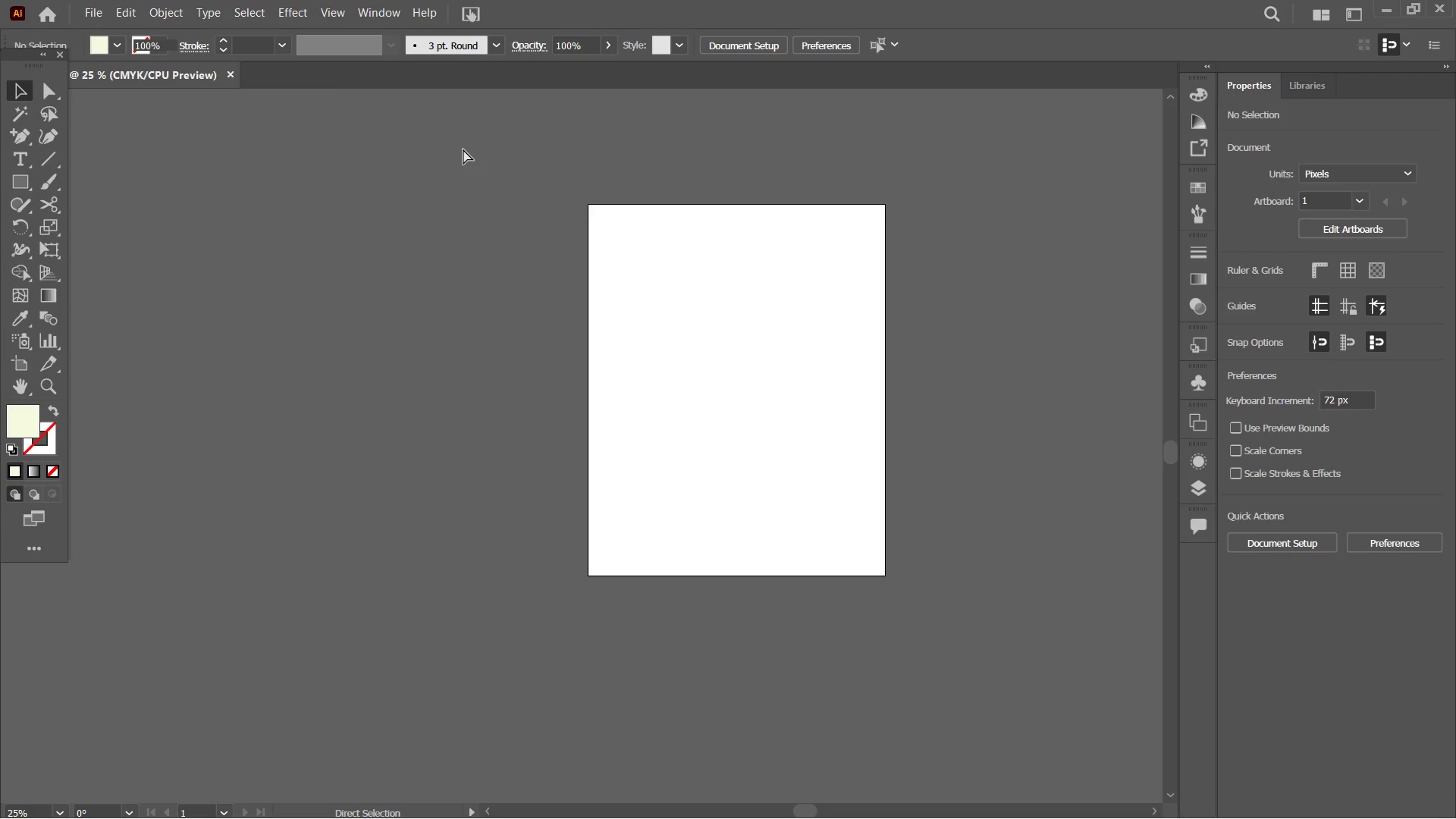 
wait(8.41)
 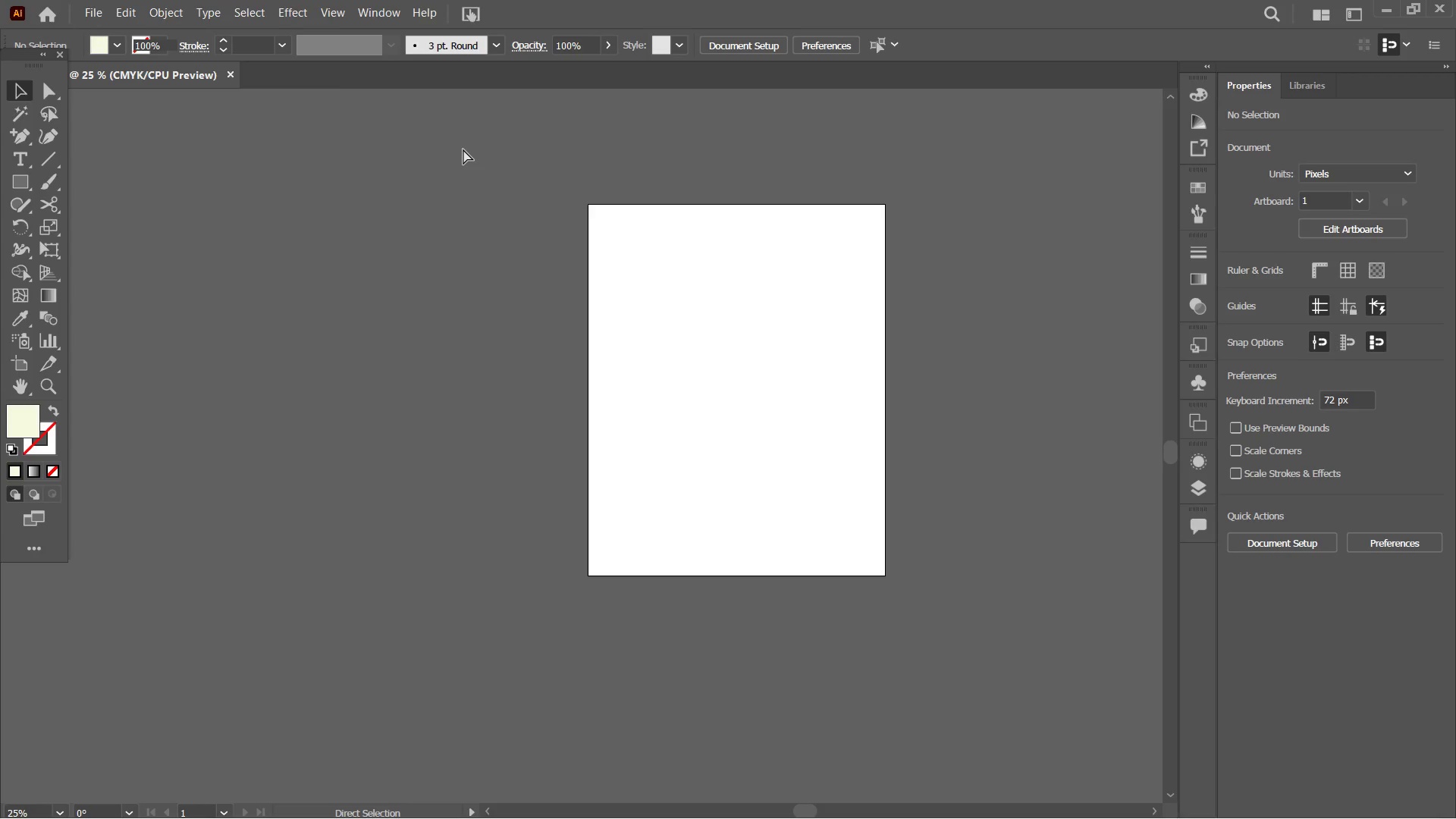 
left_click([1045, 805])